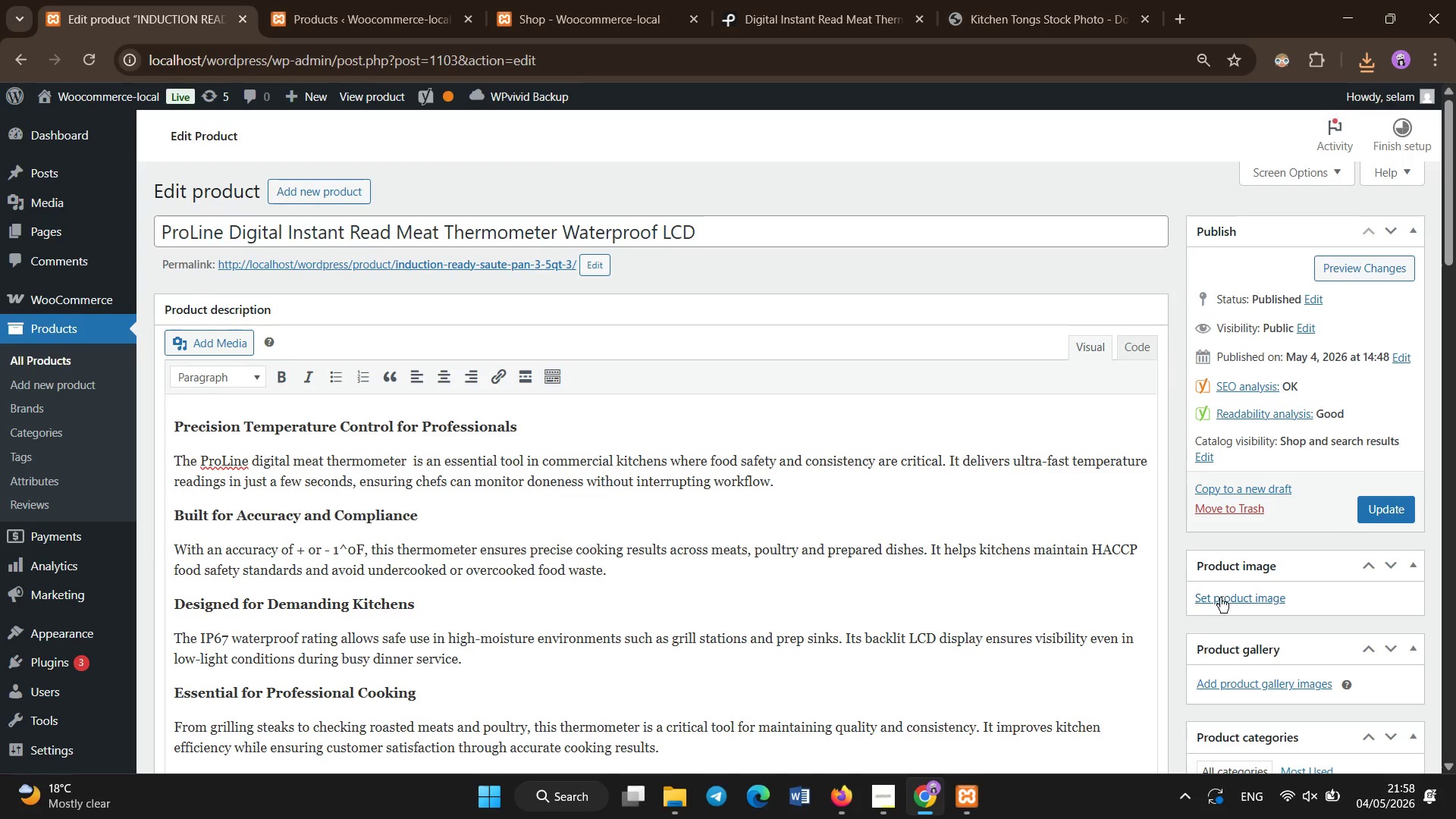 
left_click([1220, 598])
 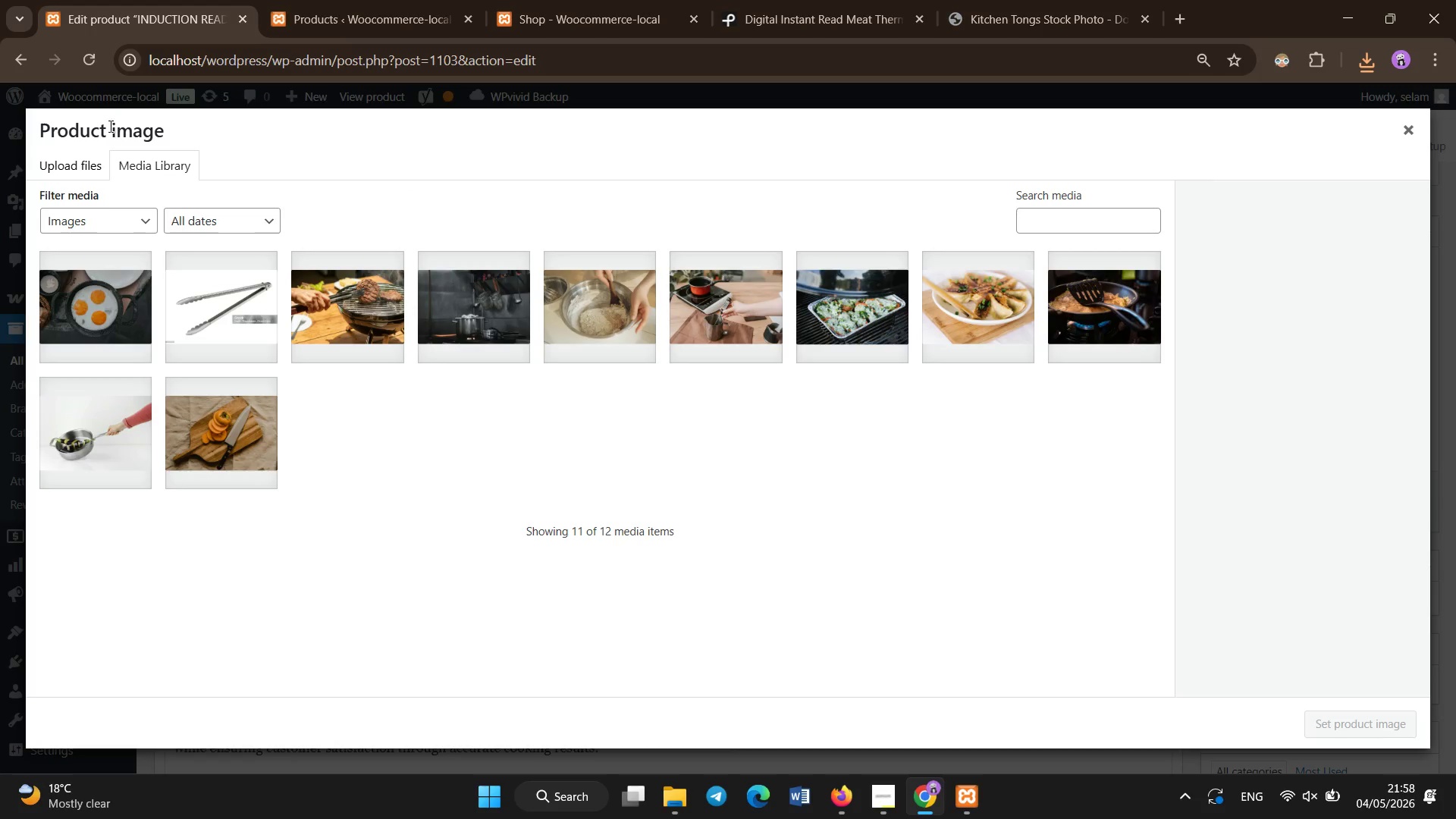 
left_click([71, 168])
 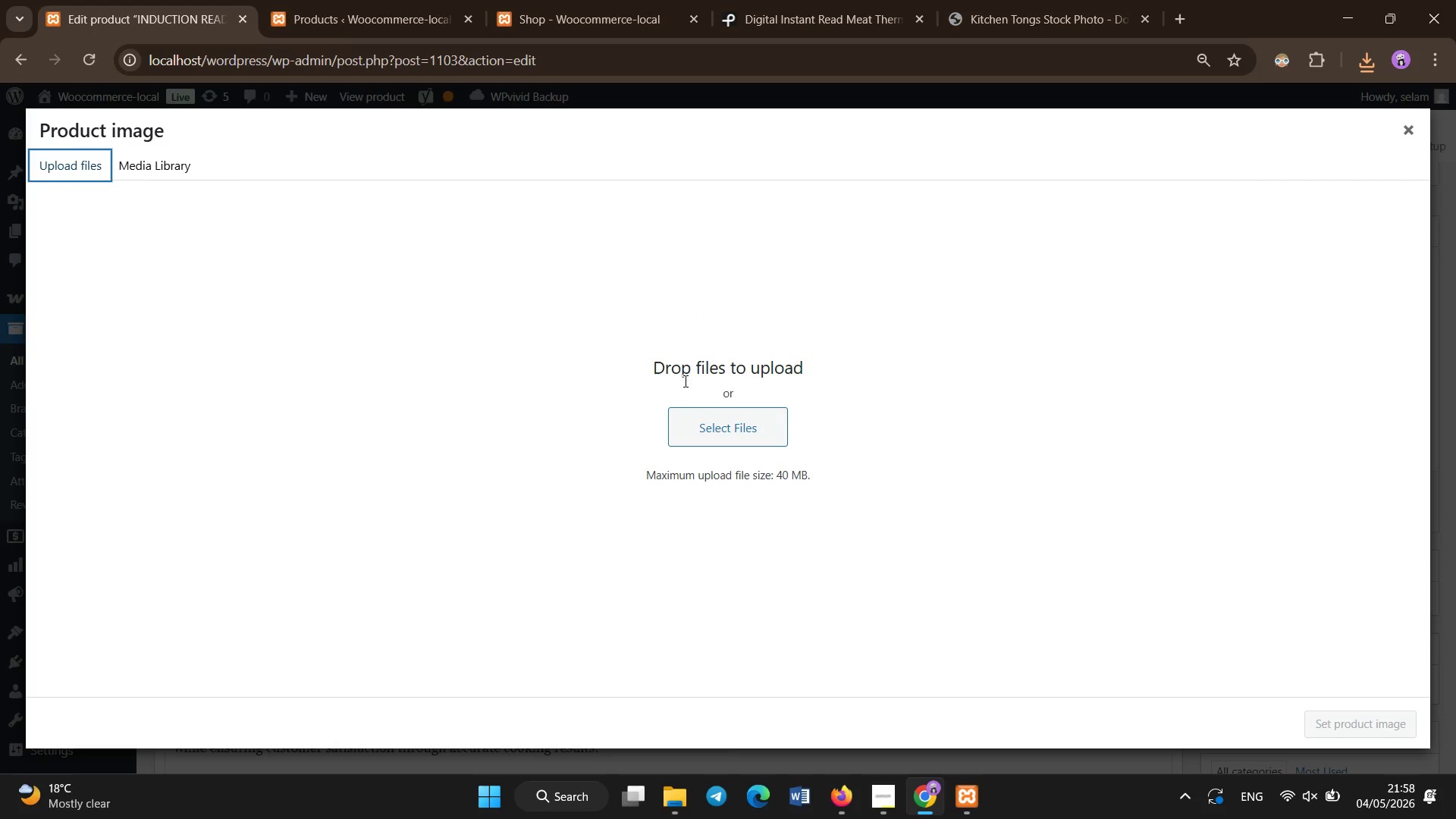 
left_click([708, 412])
 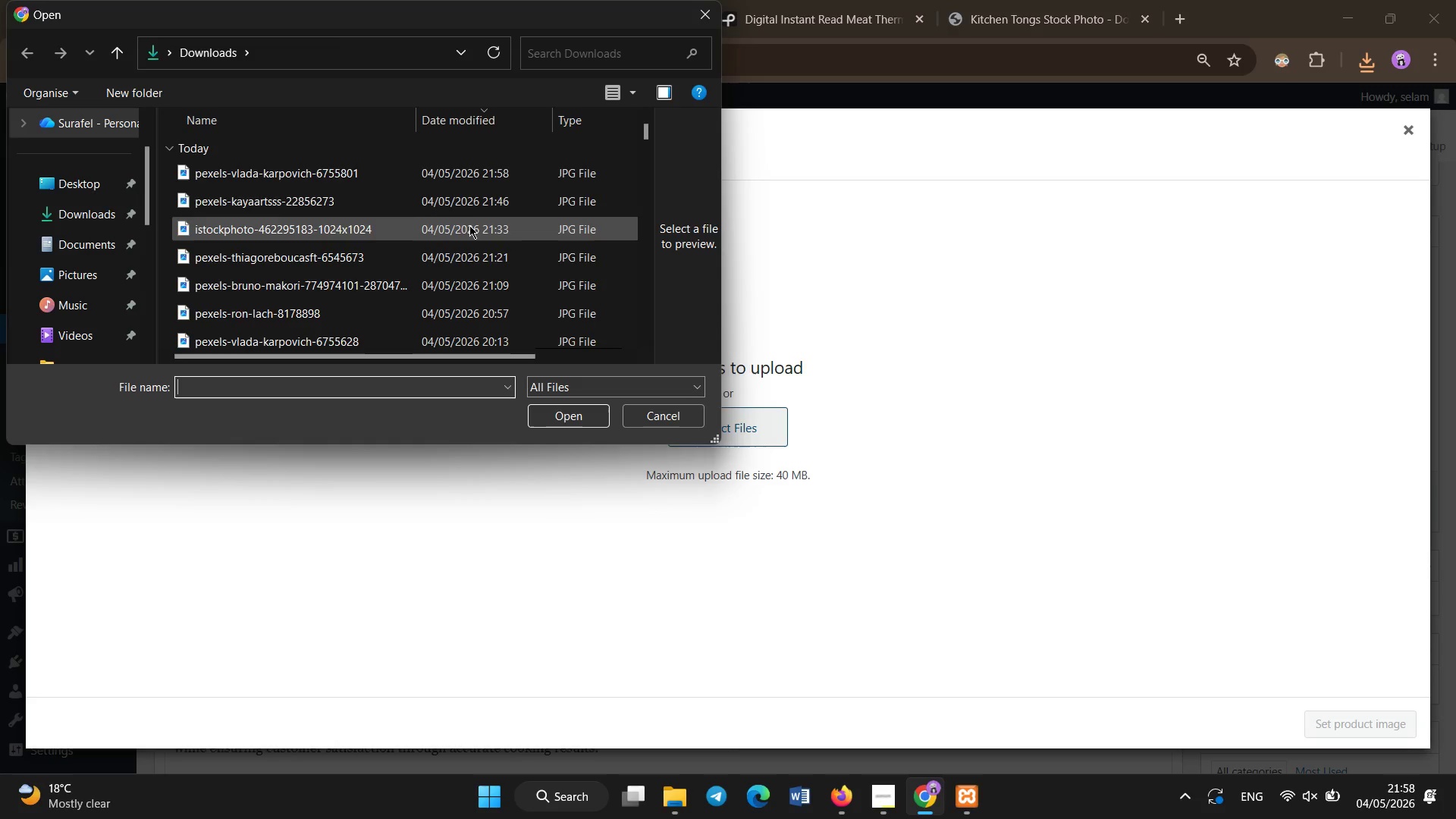 
double_click([485, 179])
 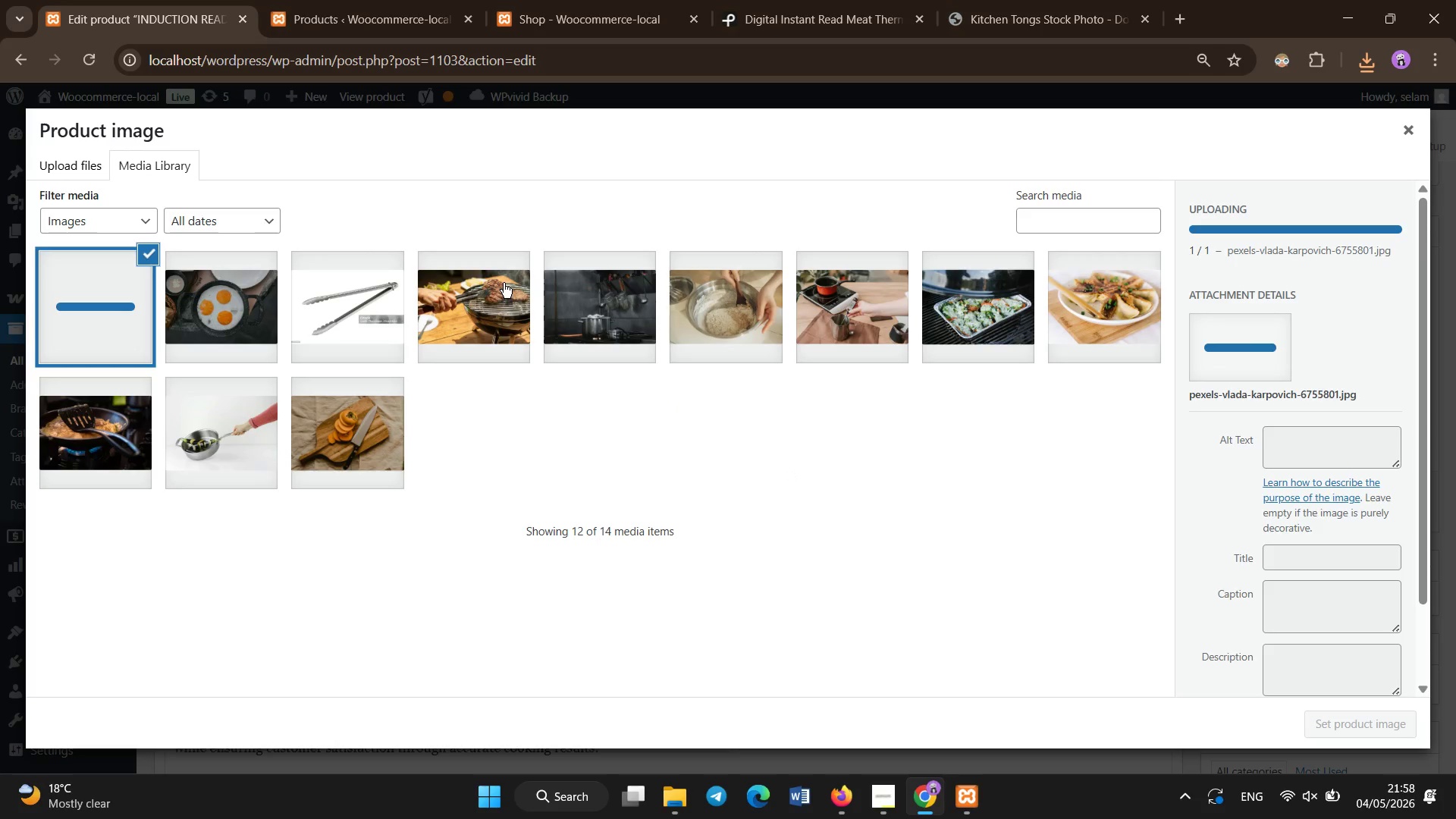 
wait(7.78)
 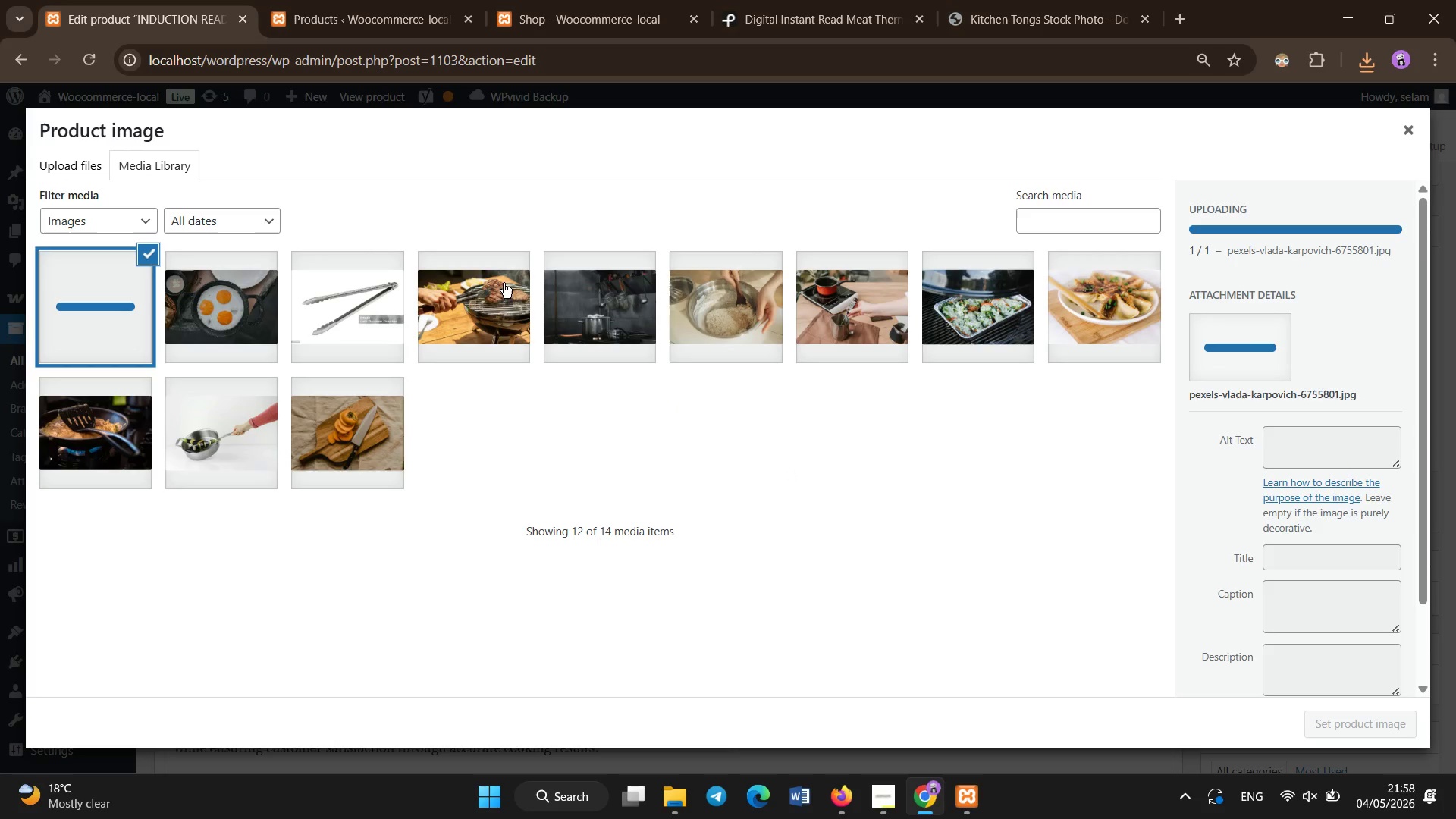 
double_click([1304, 494])
 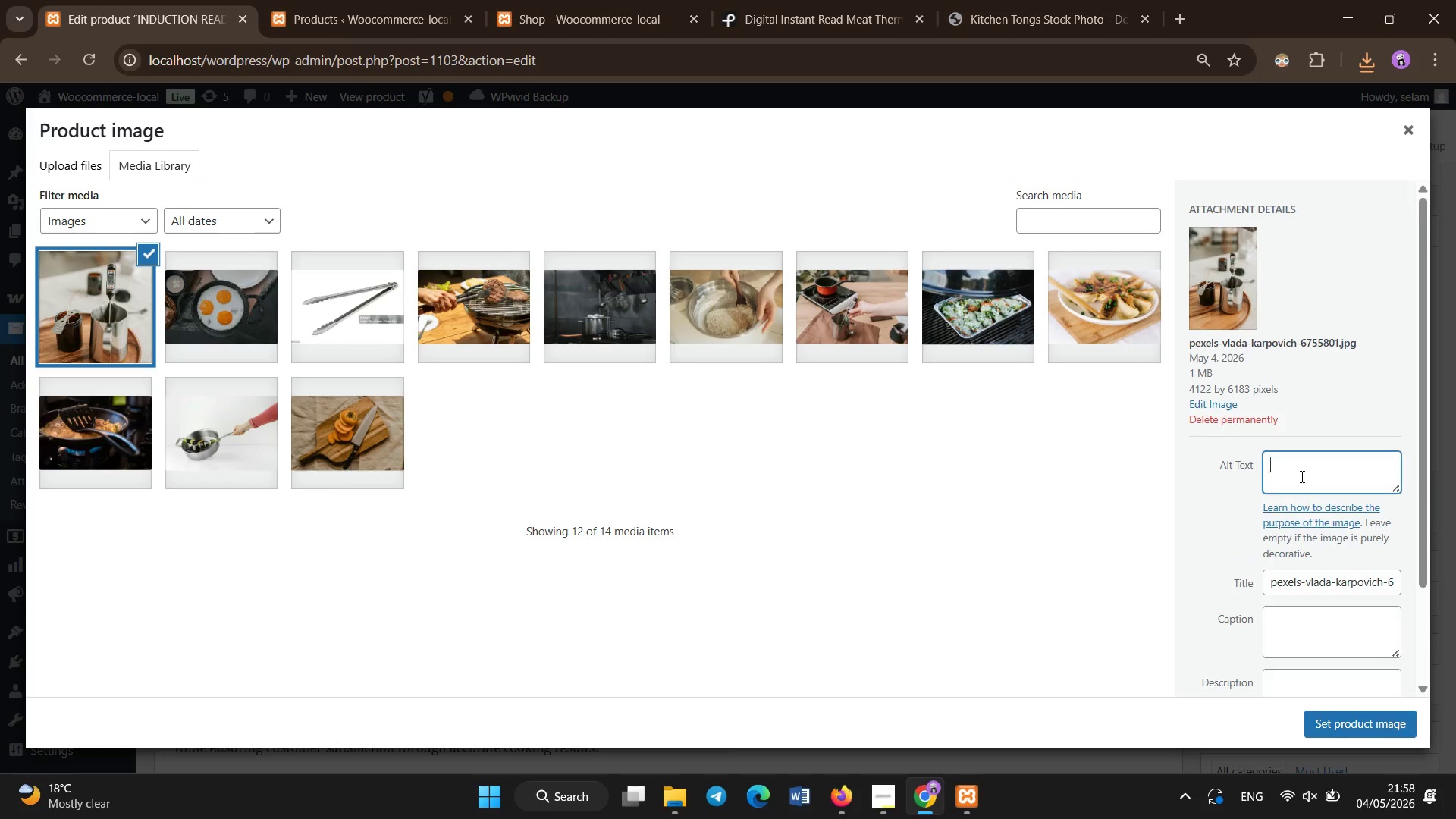 
triple_click([1302, 477])
 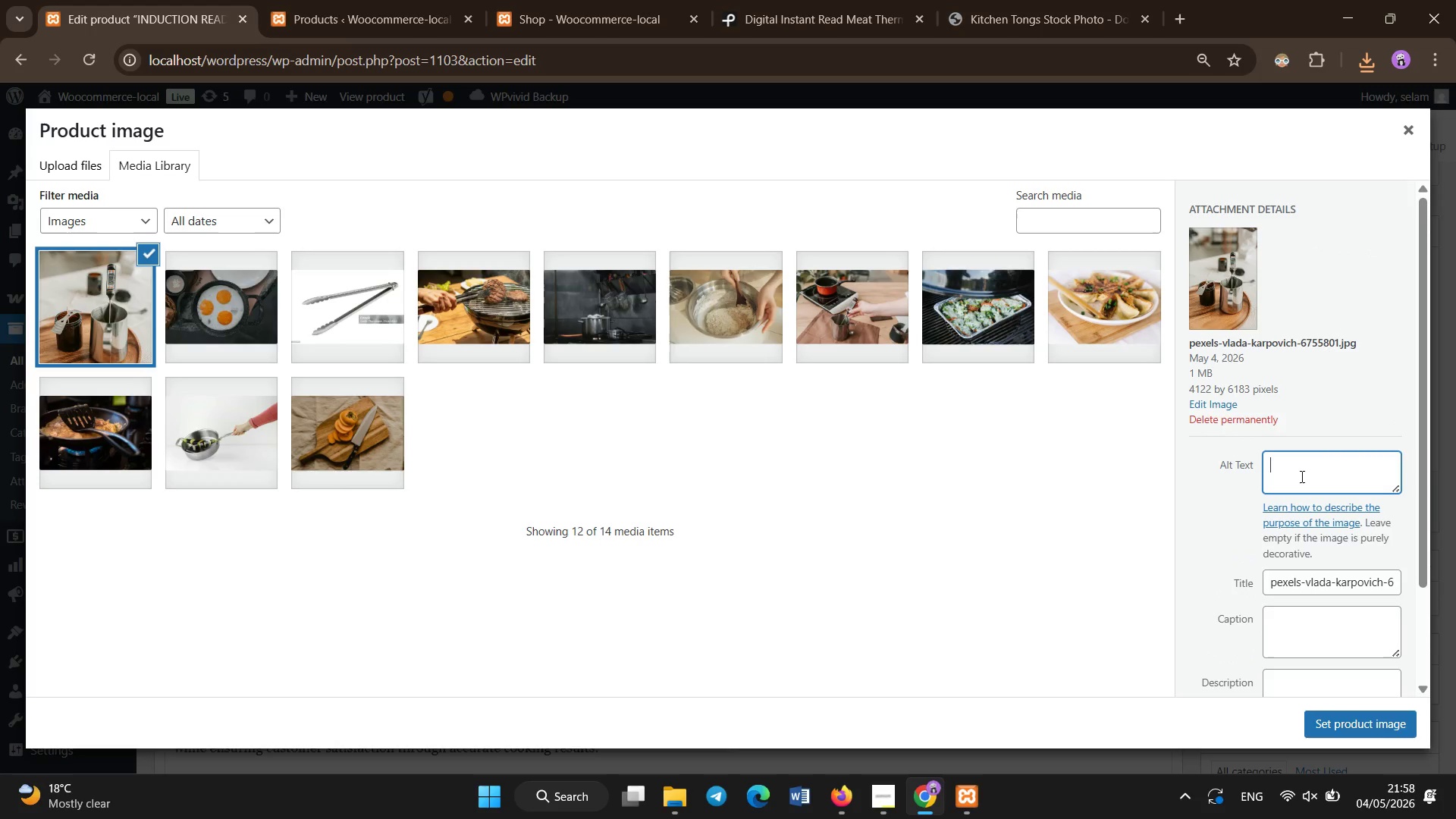 
key(Control+V)
 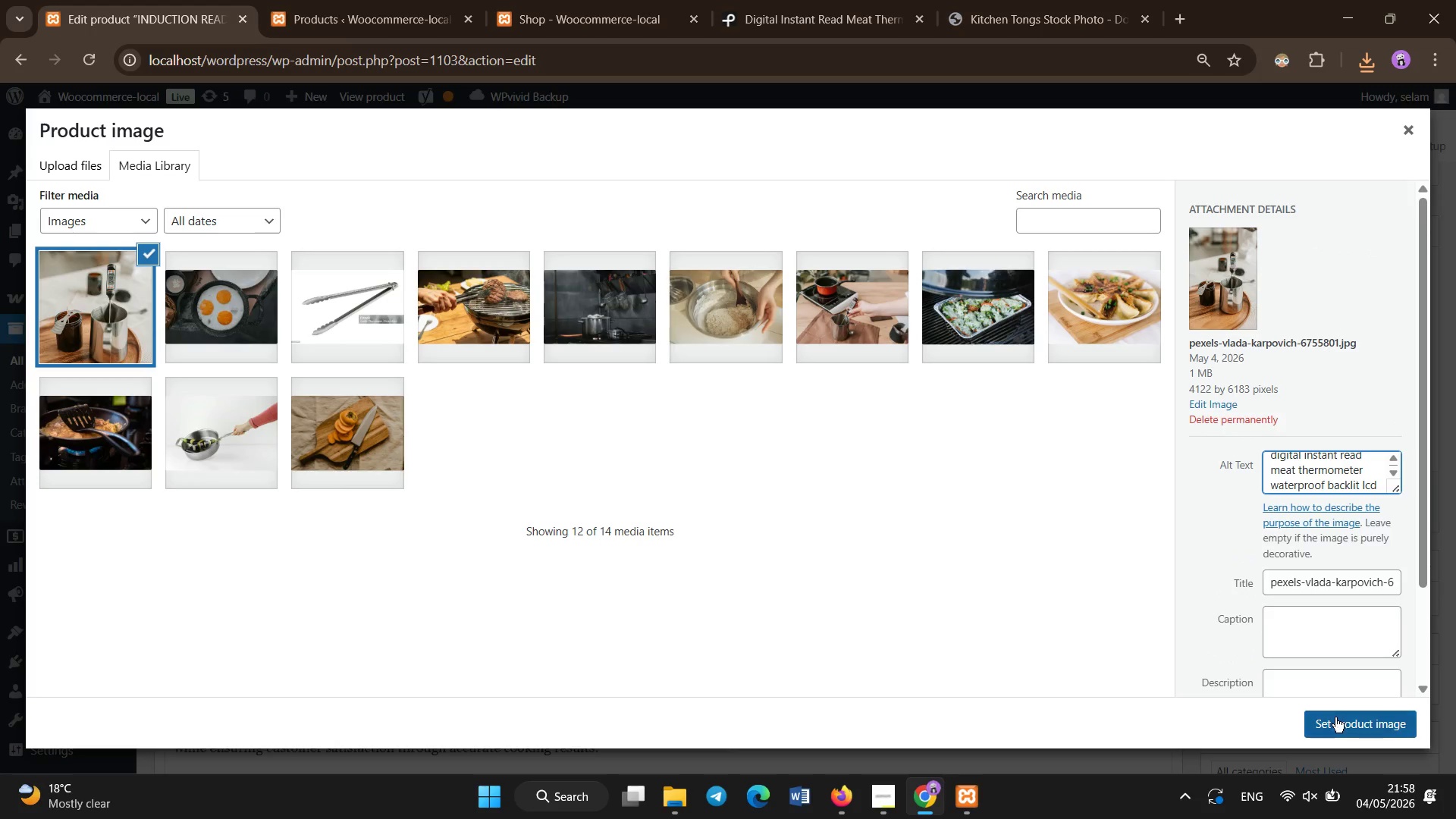 
left_click([1335, 731])
 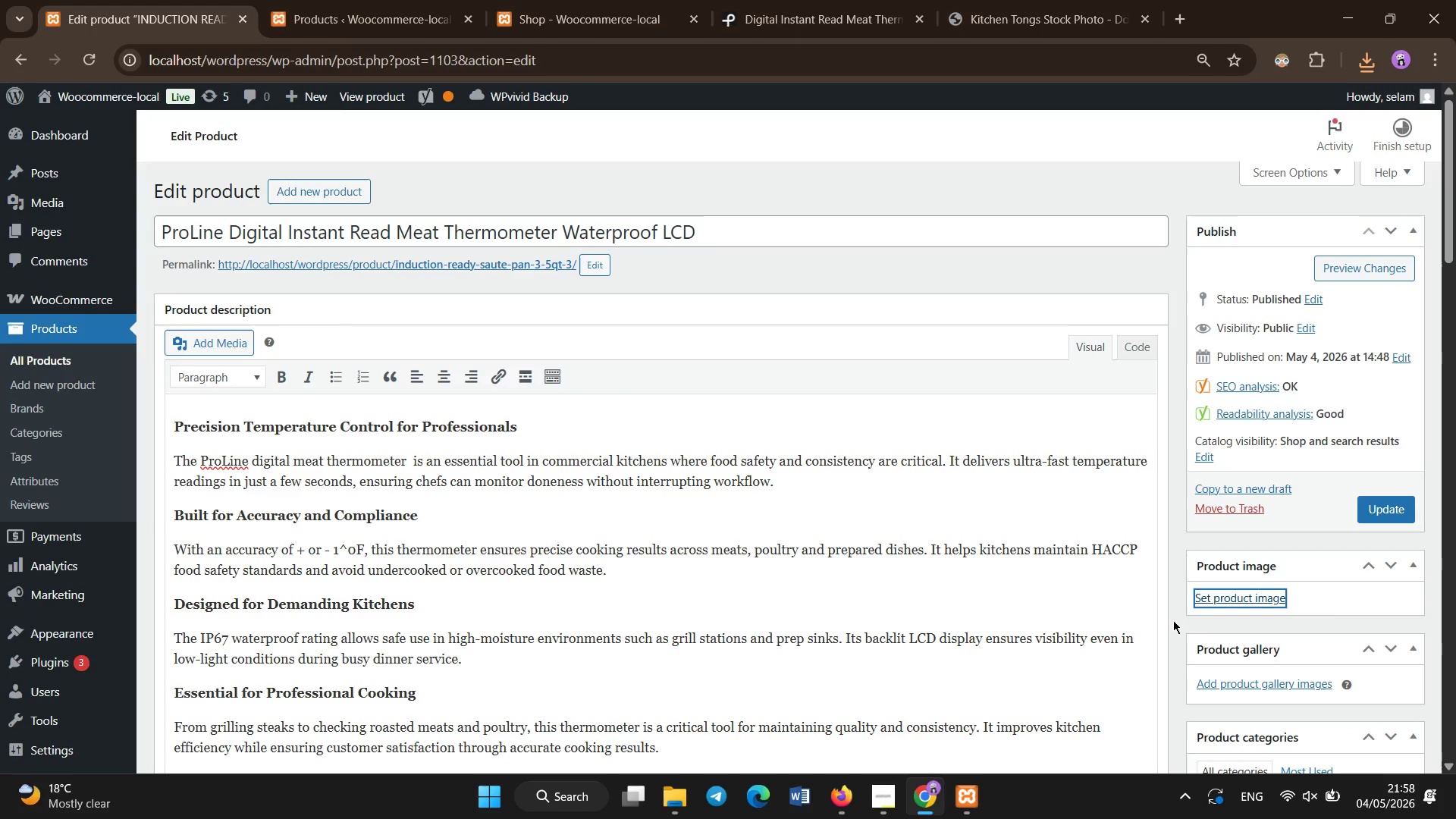 
scroll: coordinate [1009, 585], scroll_direction: down, amount: 5.0
 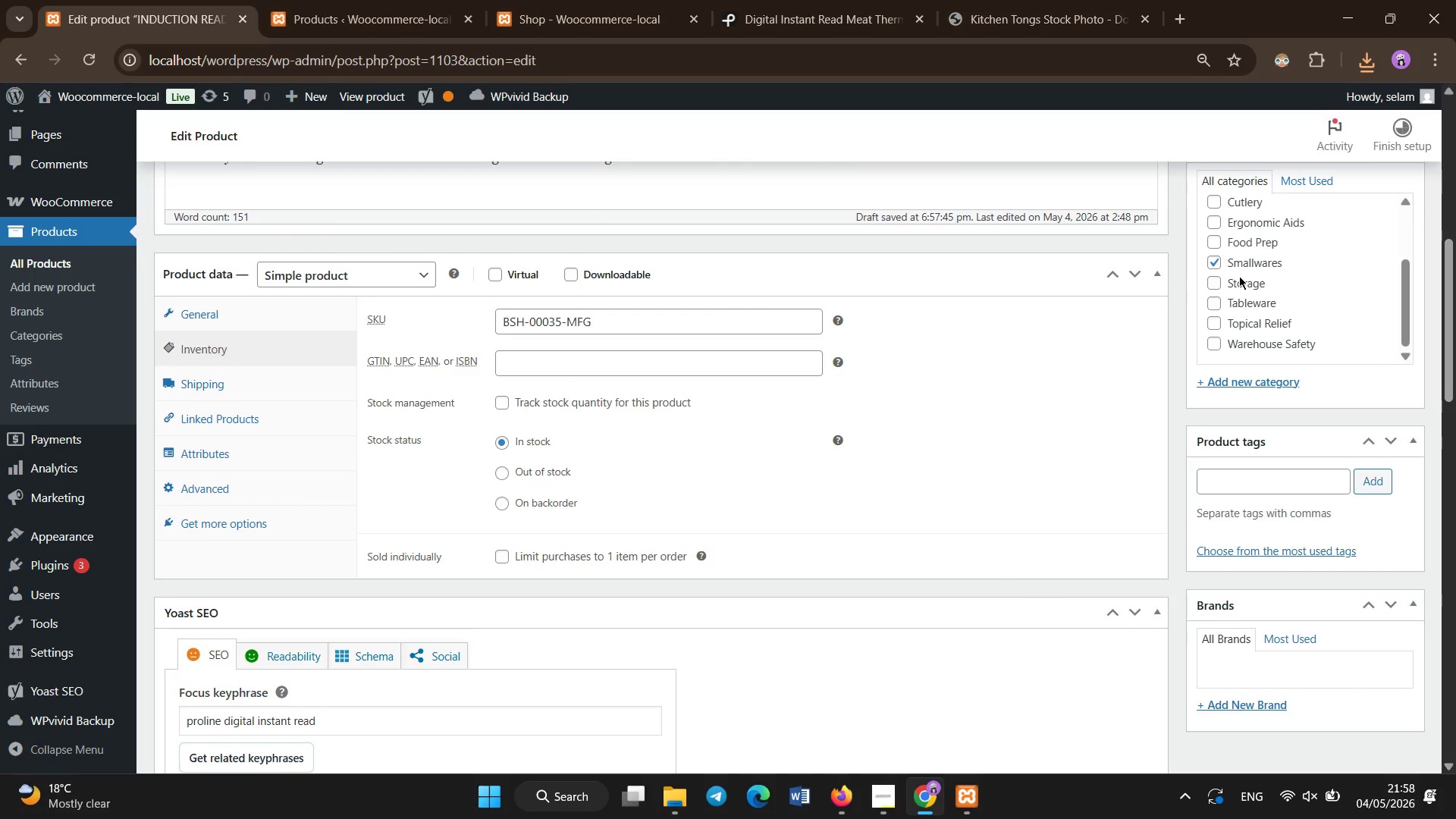 
left_click([1240, 262])
 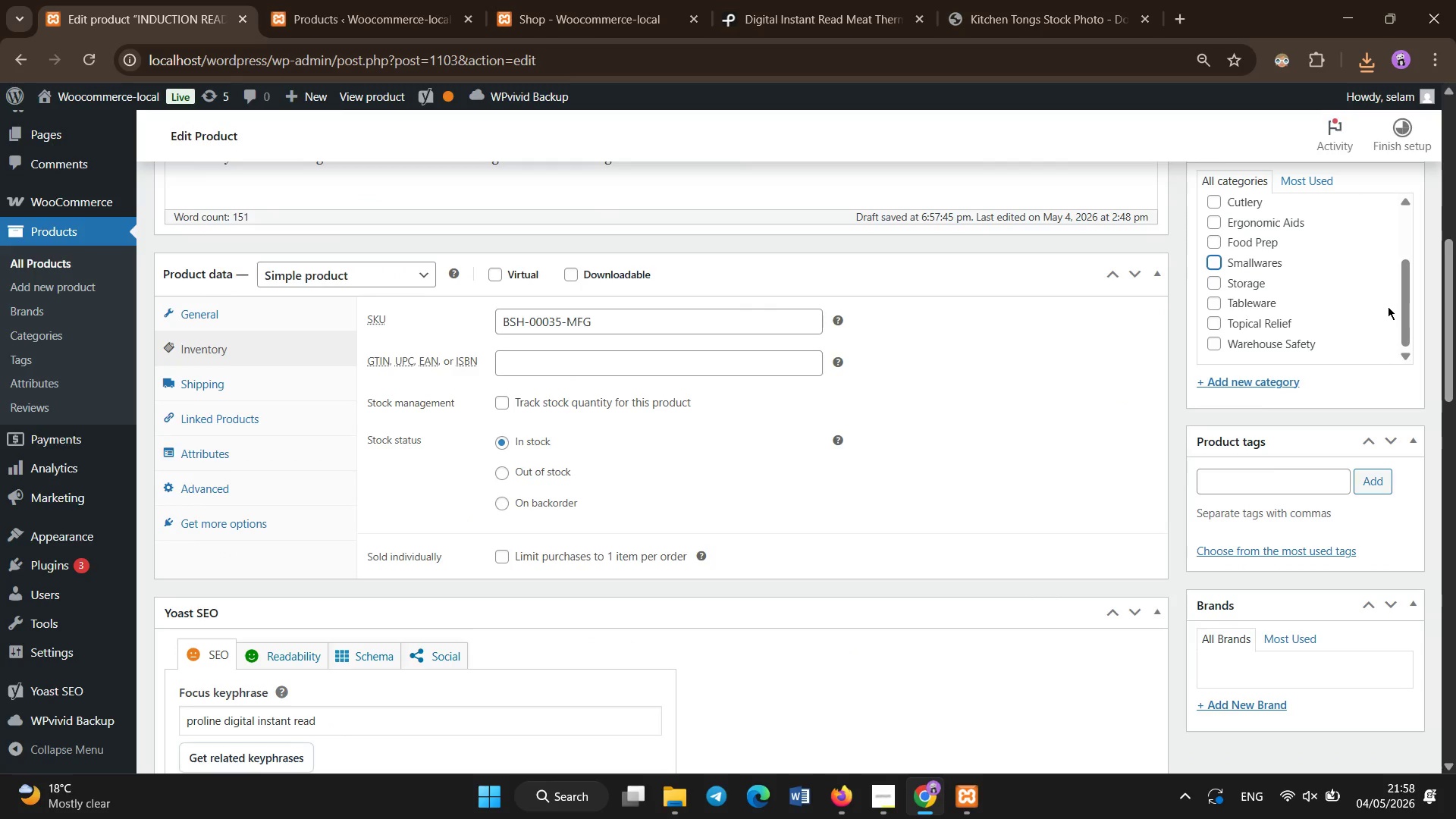 
left_click([1412, 301])
 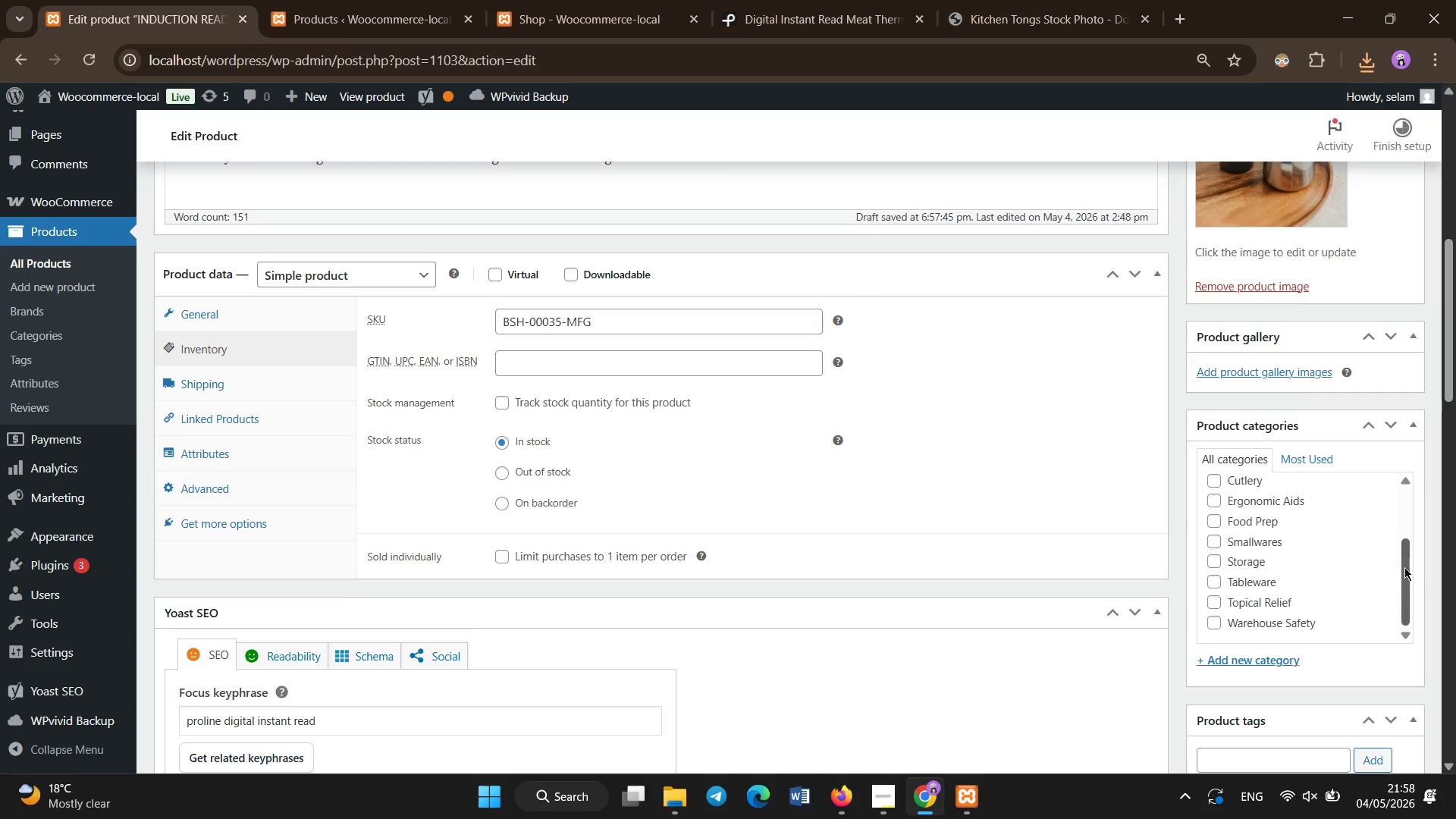 
left_click_drag(start_coordinate=[1403, 567], to_coordinate=[1406, 506])
 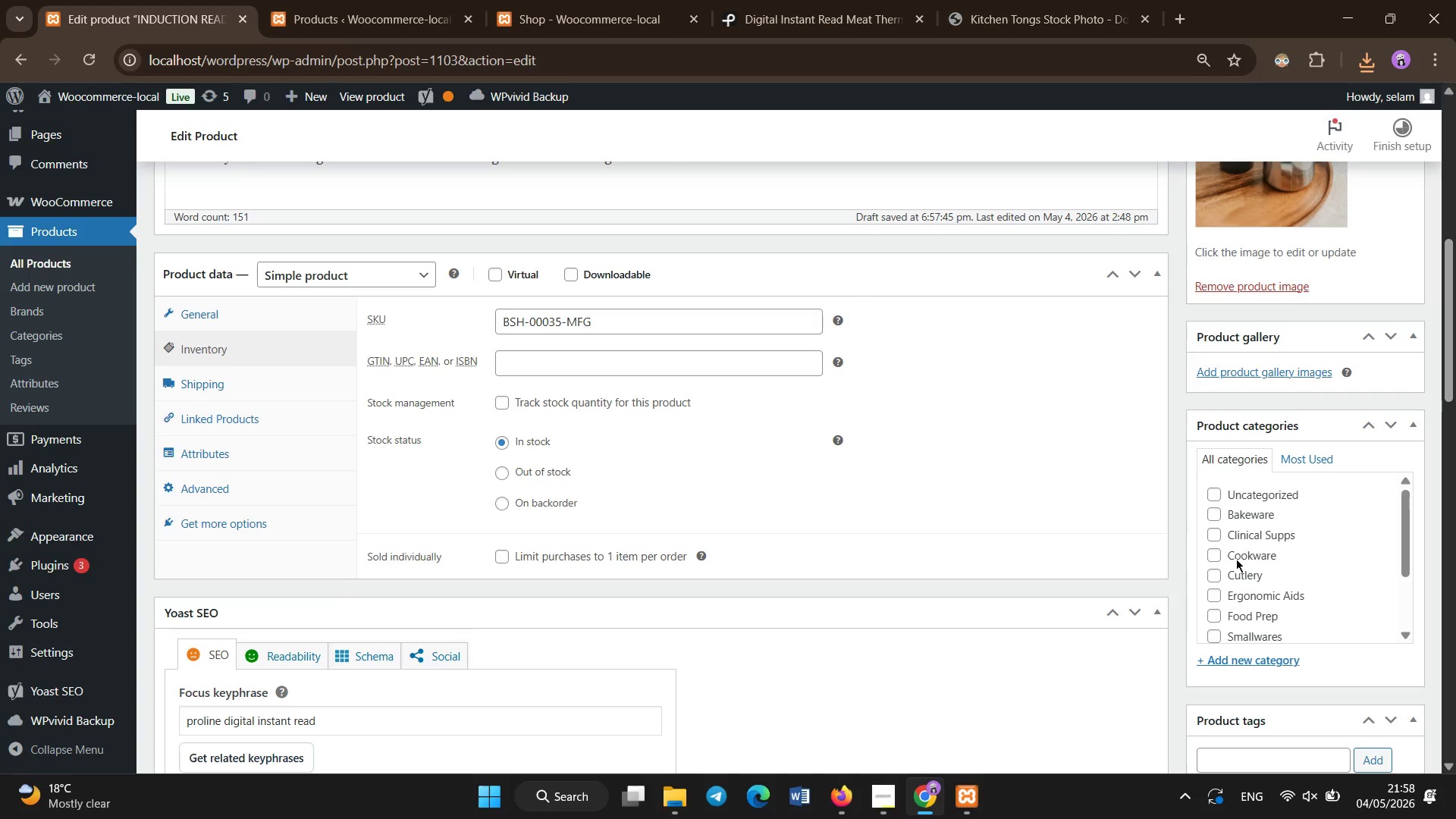 
left_click([1236, 559])
 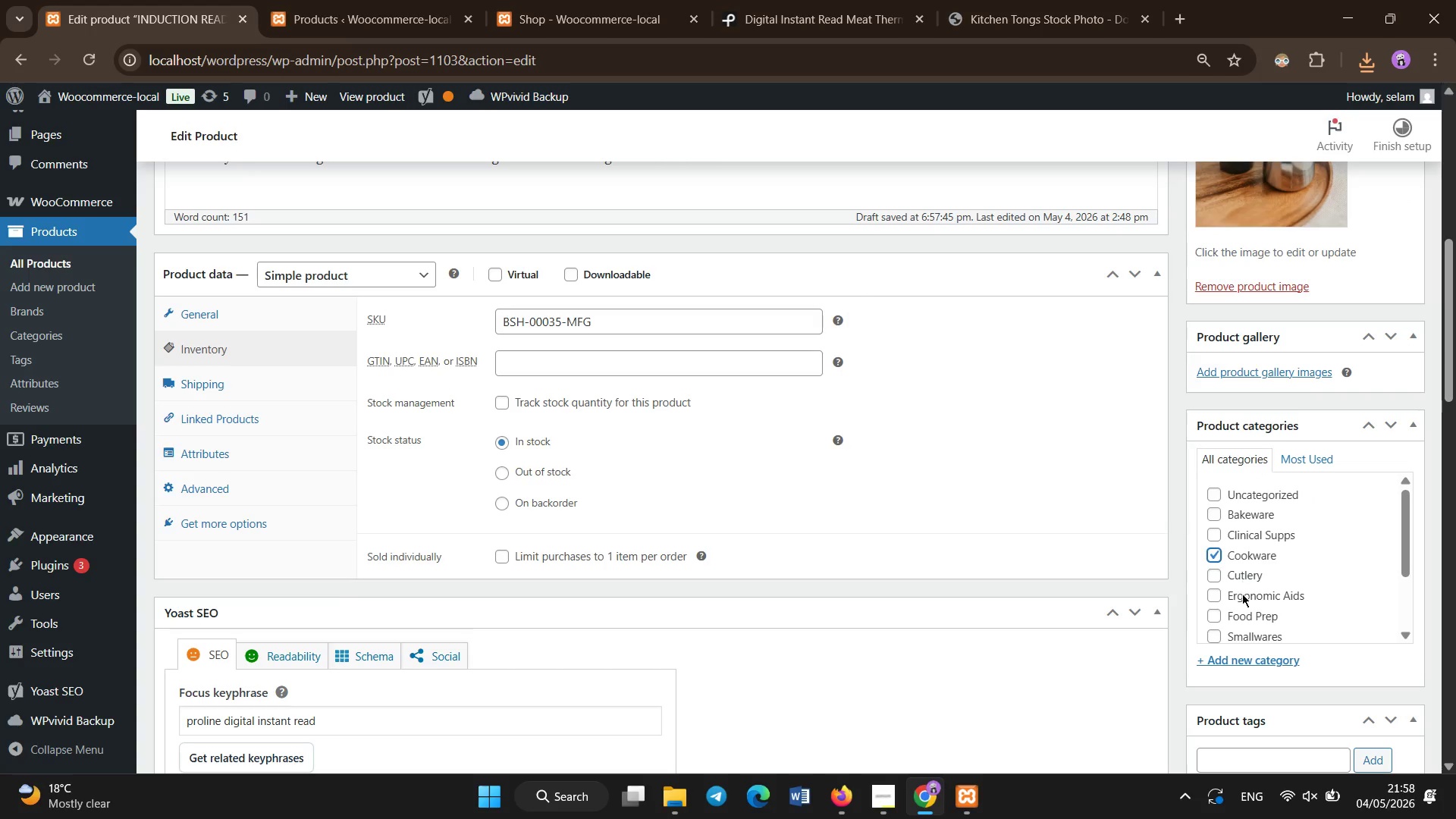 
scroll: coordinate [1237, 649], scroll_direction: down, amount: 6.0
 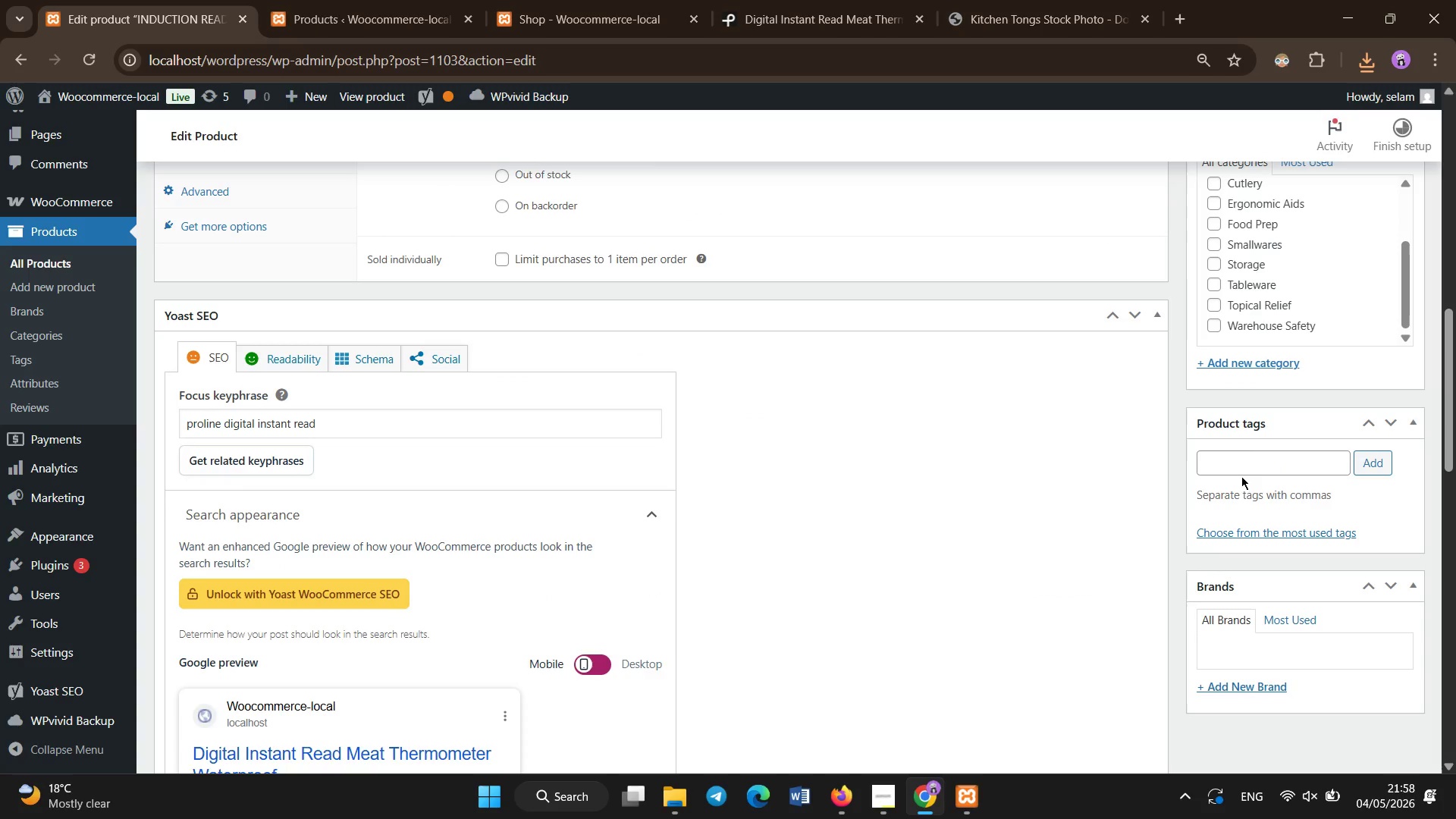 
left_click([1244, 457])
 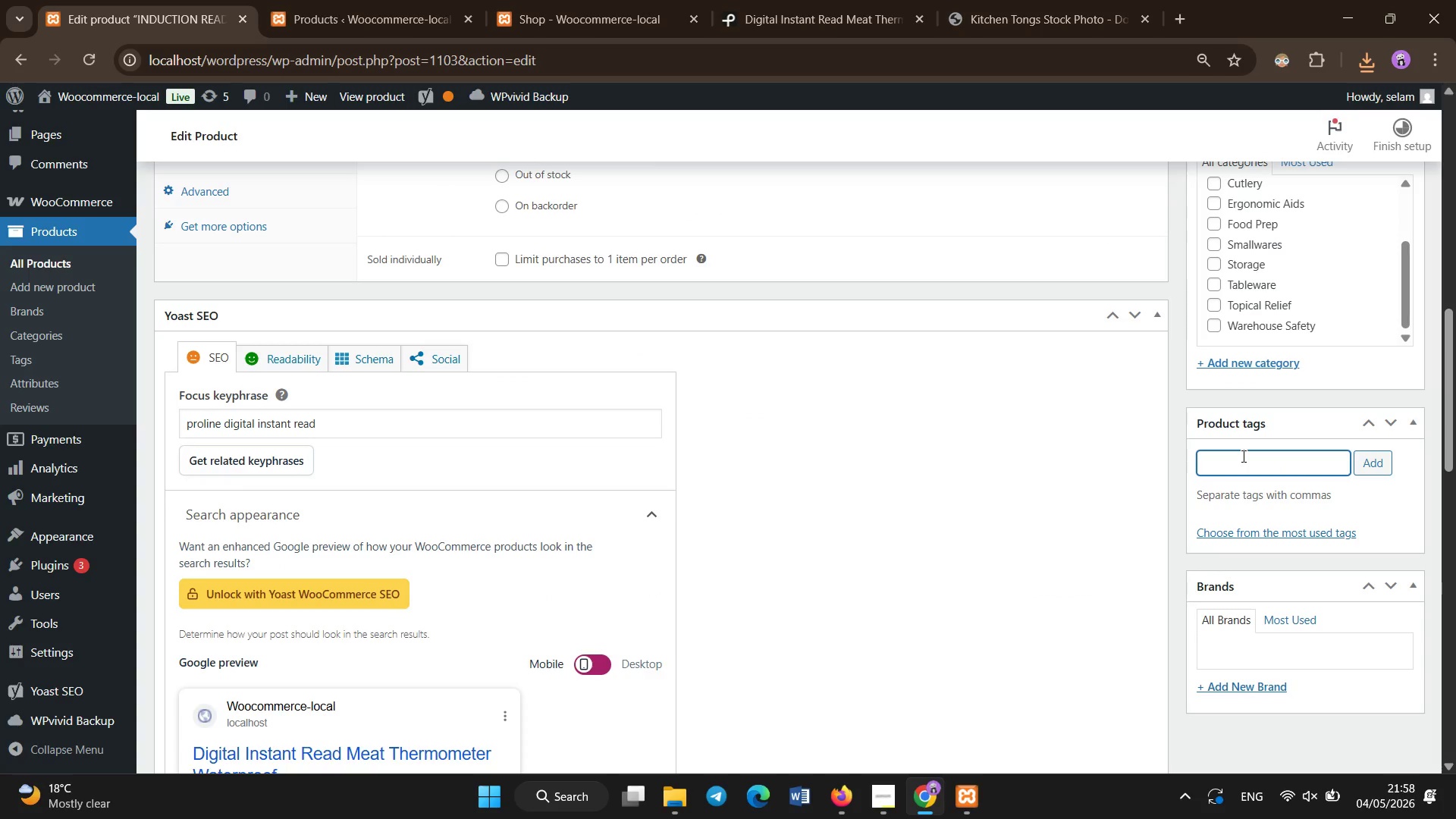 
type('food-safety)
 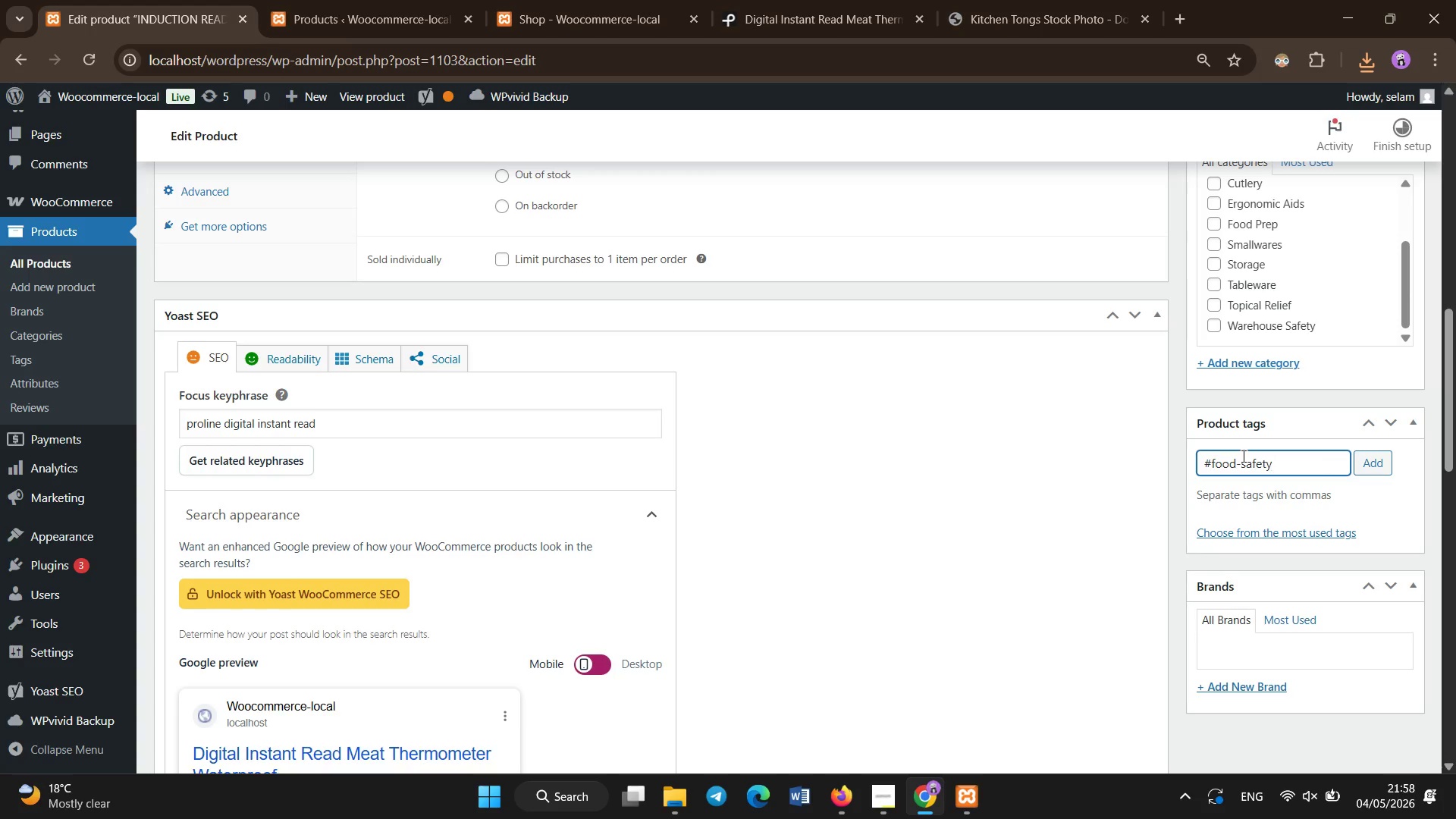 
key(Enter)
 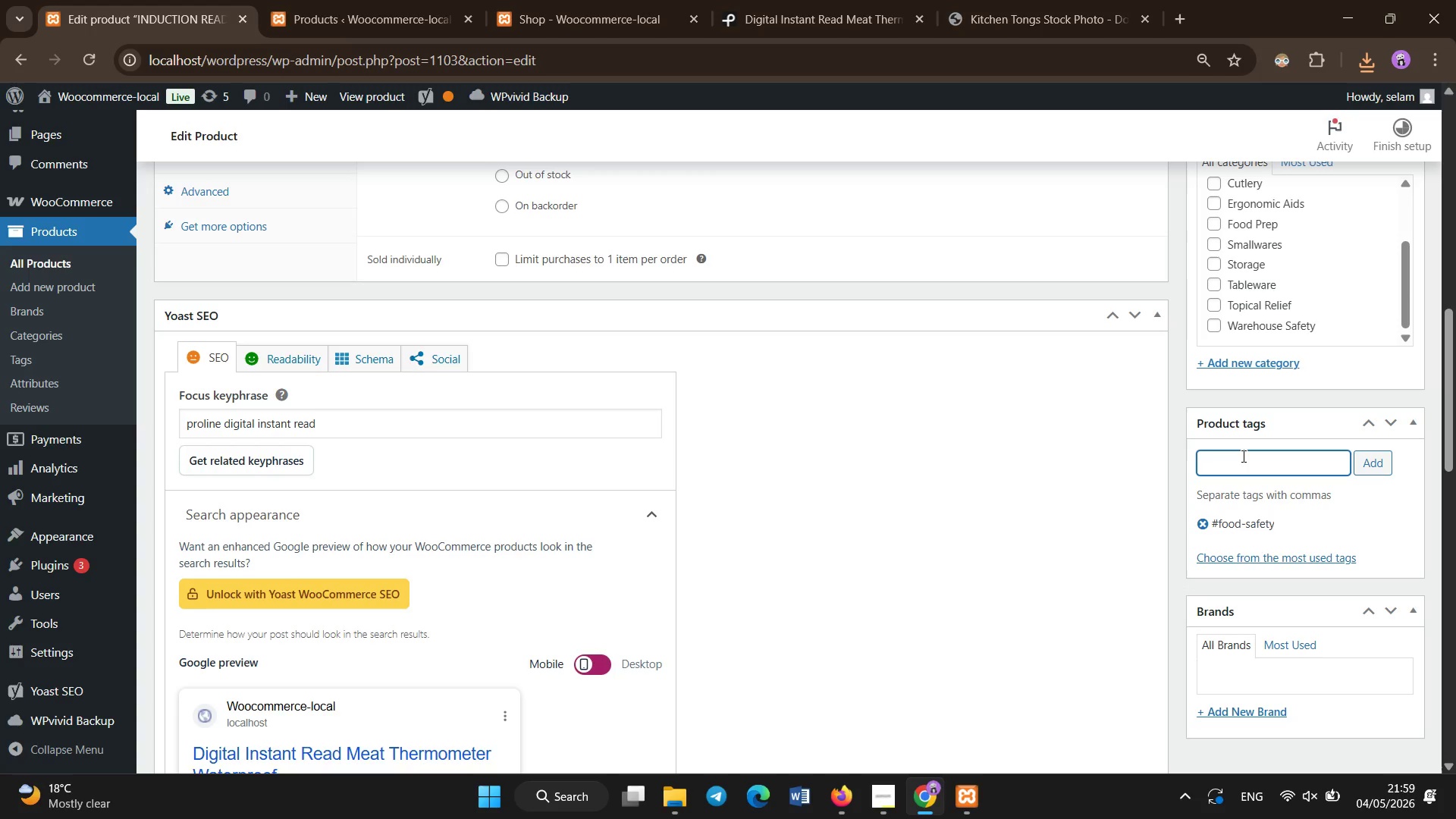 
type('kitchen-tools)
 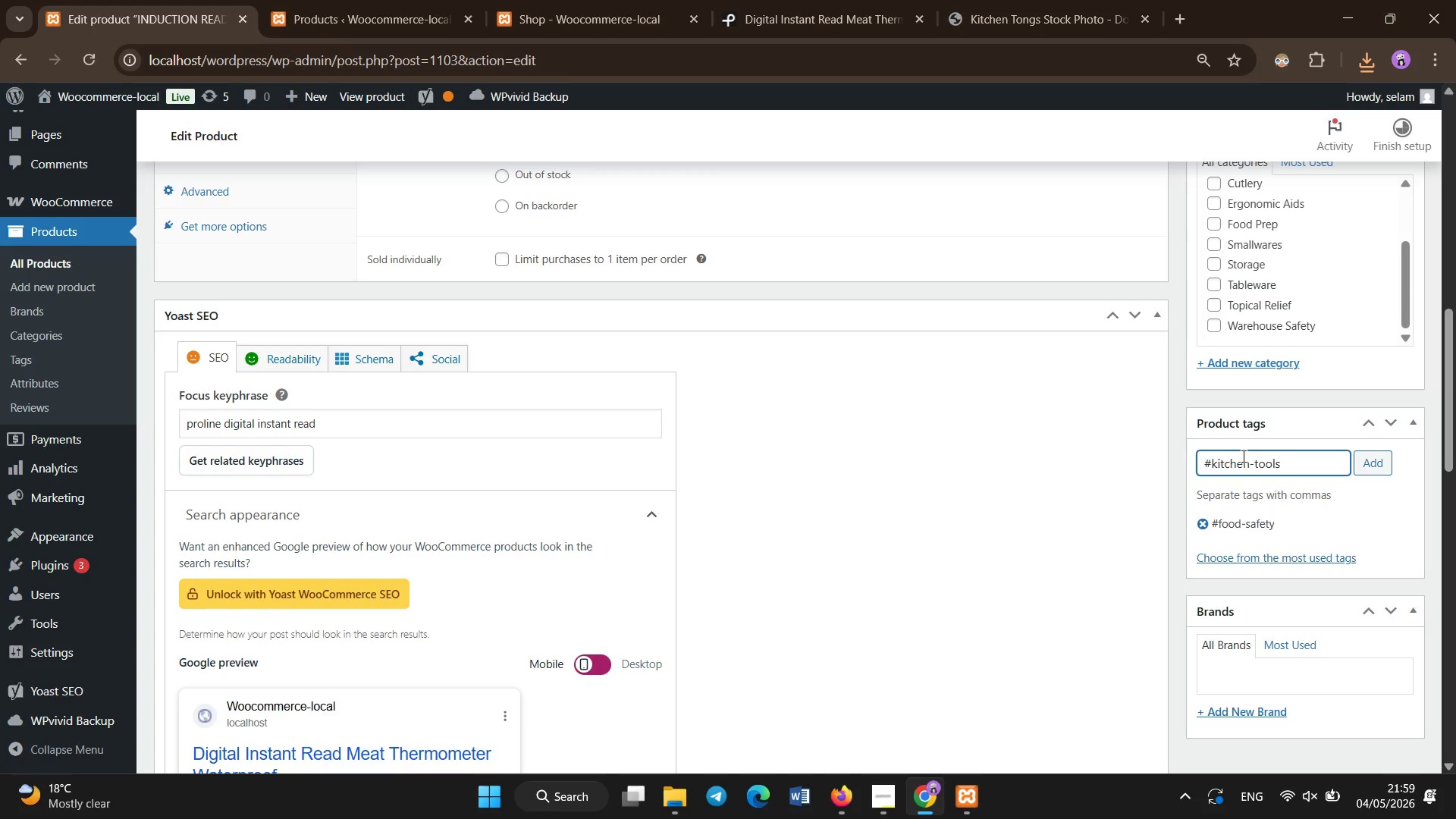 
key(Enter)
 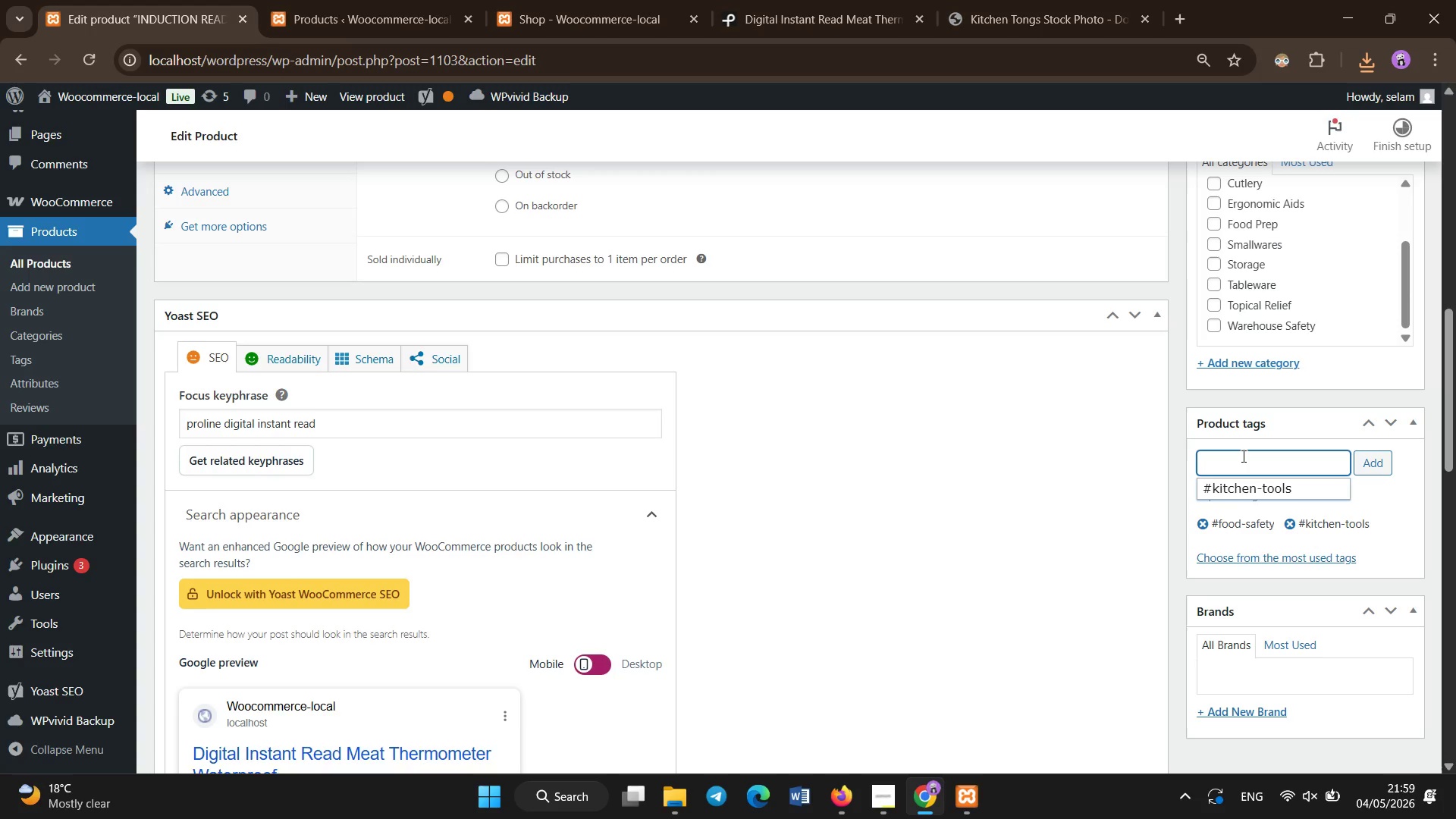 
type('thermometer)
 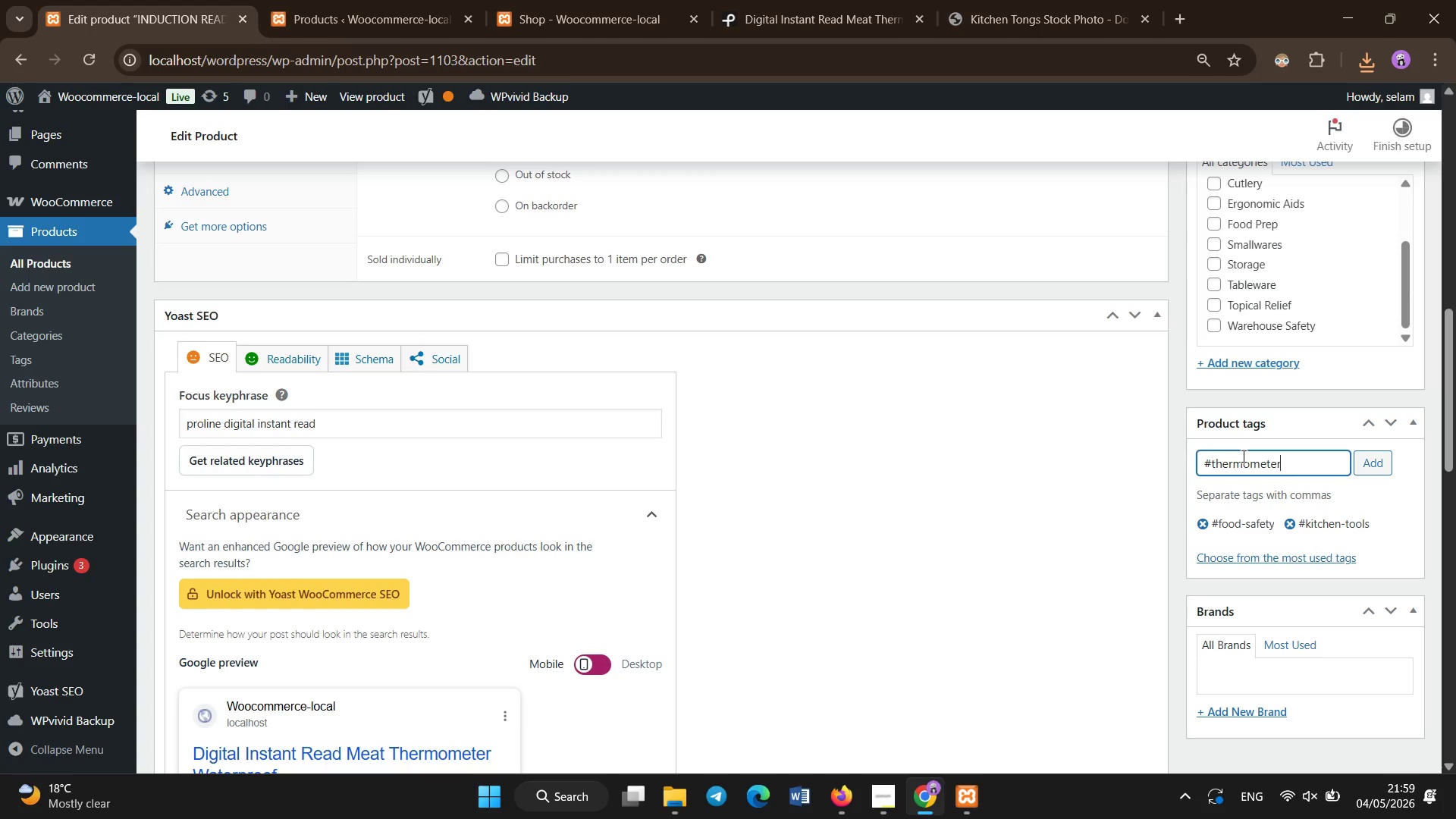 
key(Enter)
 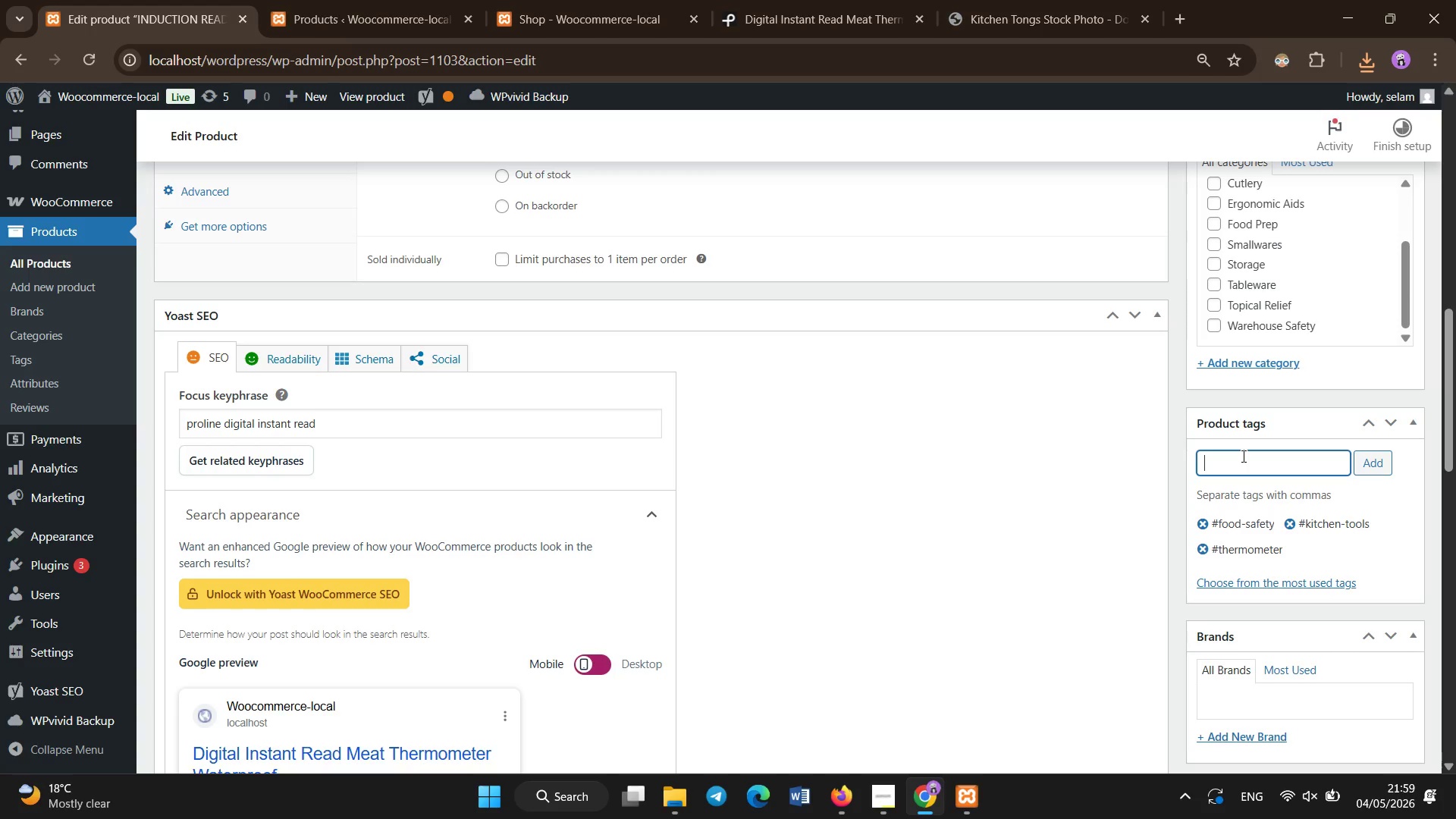 
type('commercial-grade)
 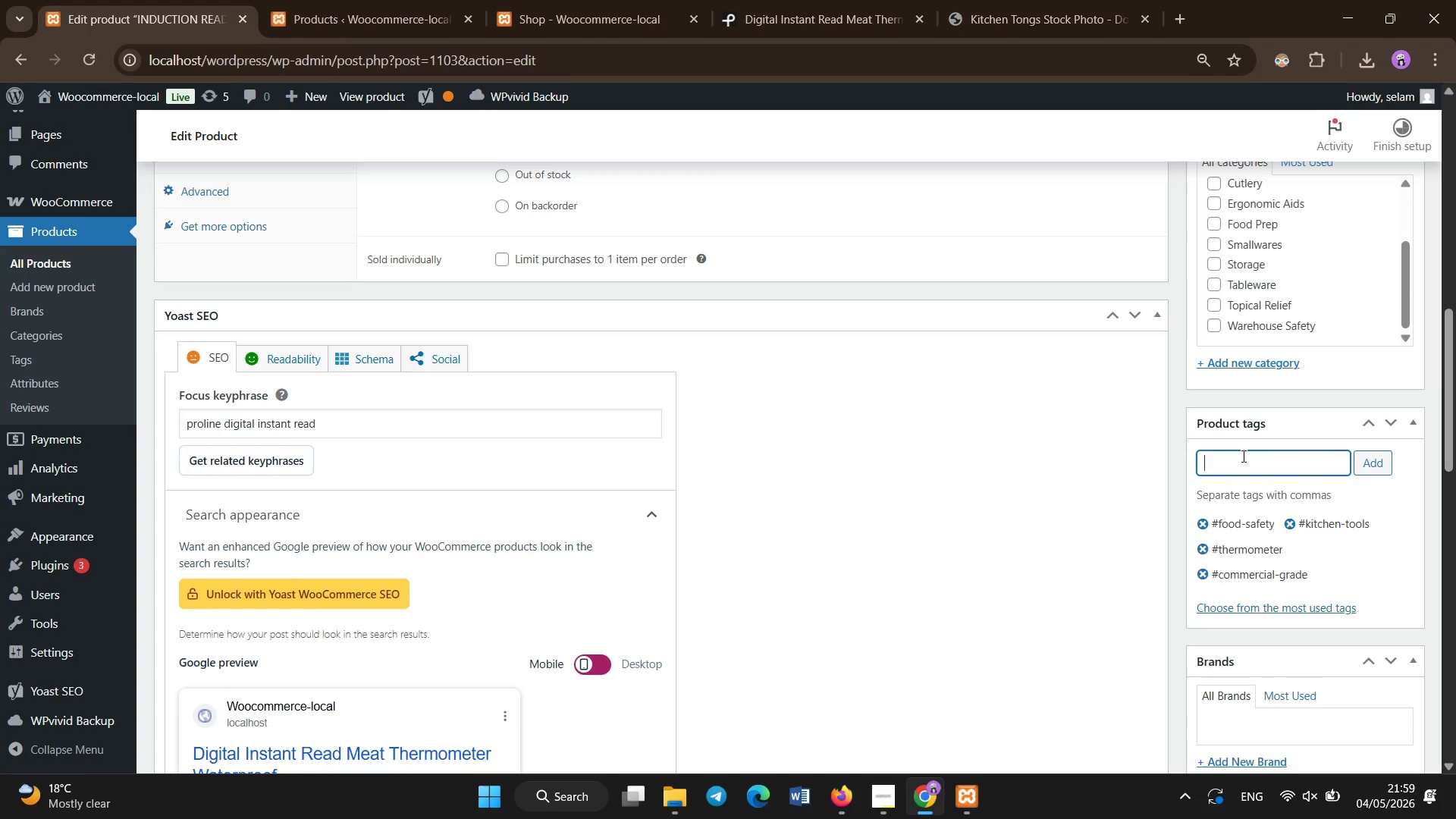 
key(Enter)
 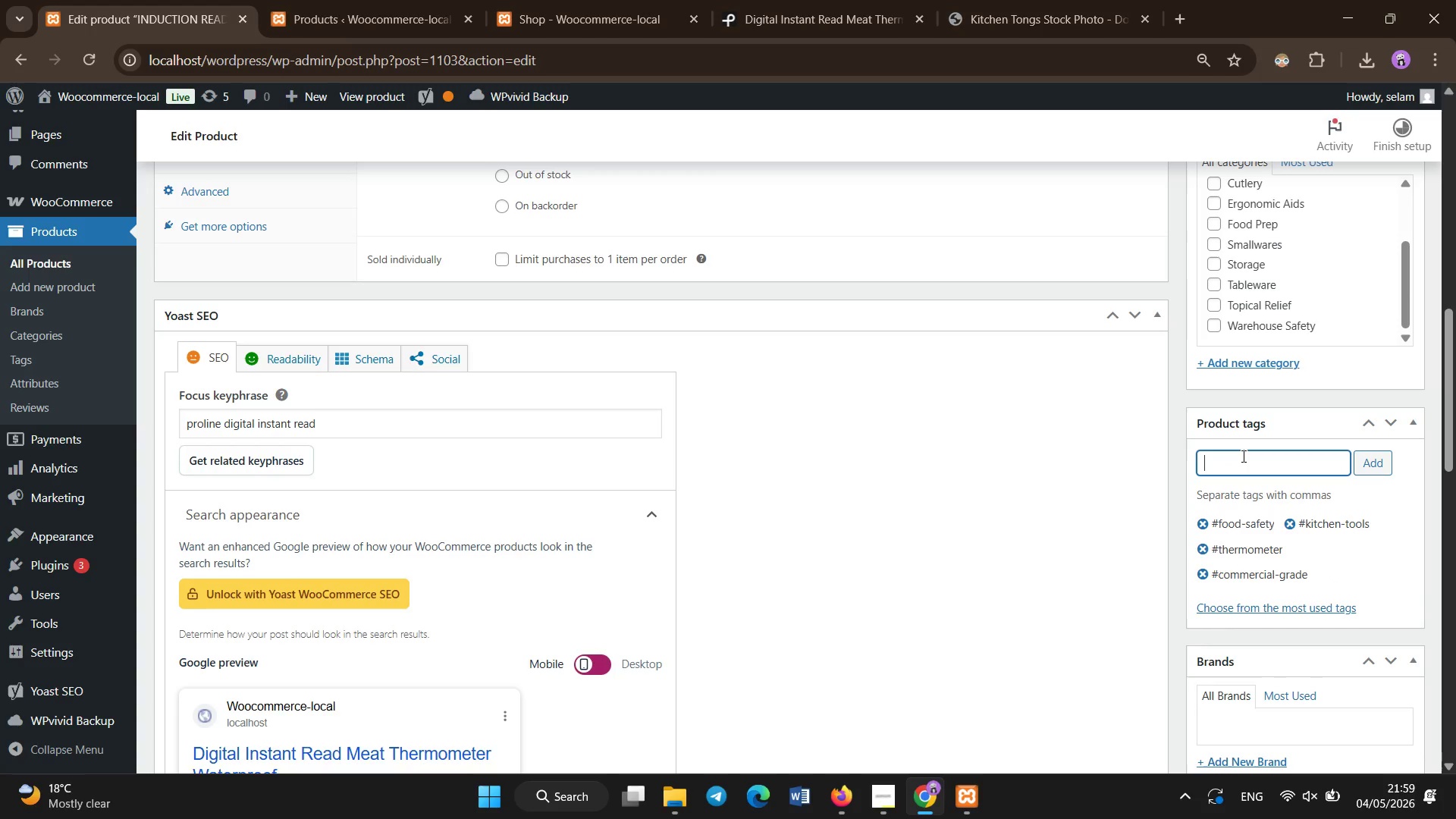 
scroll: coordinate [1254, 457], scroll_direction: up, amount: 15.0
 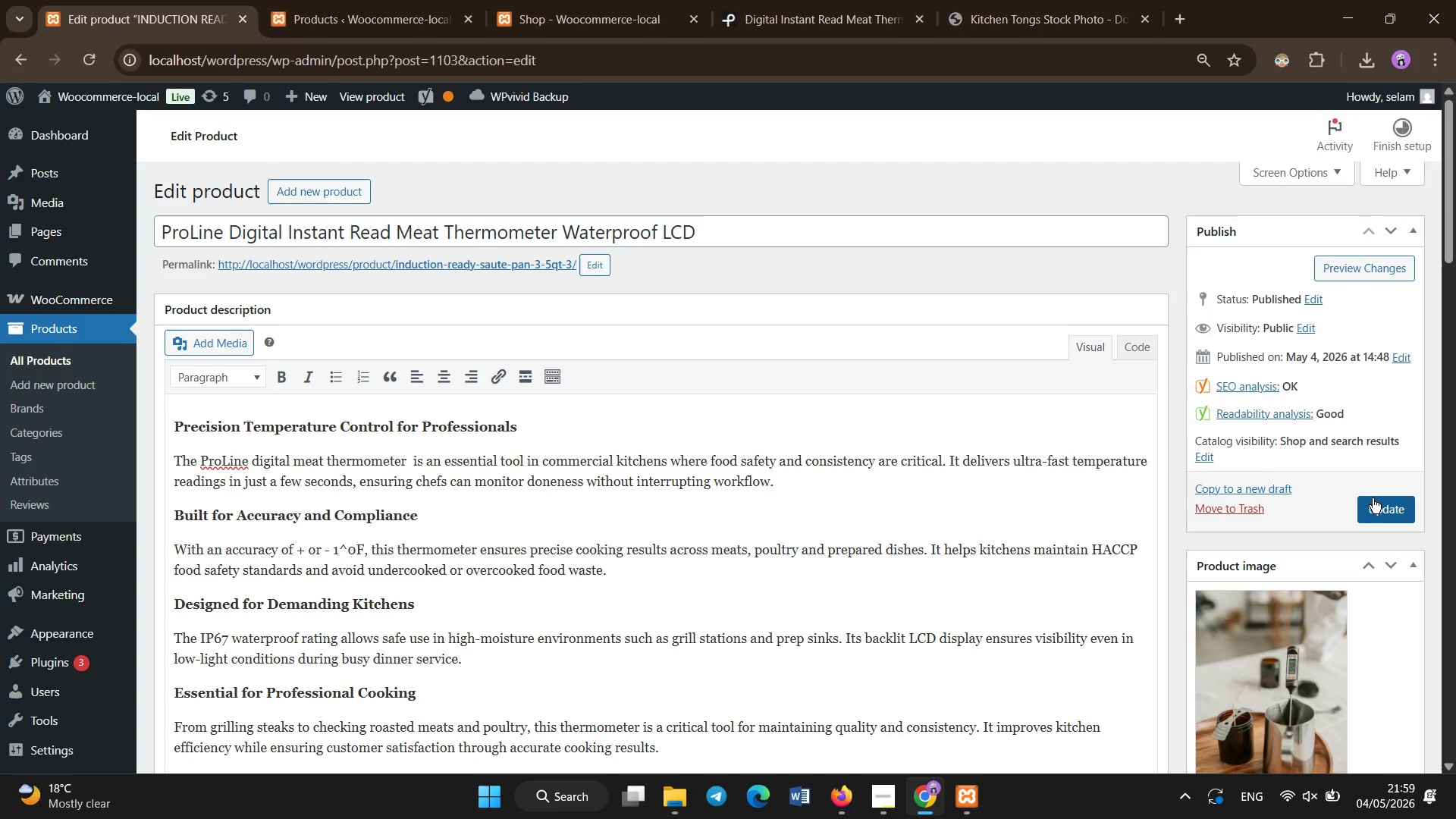 
left_click([1376, 499])
 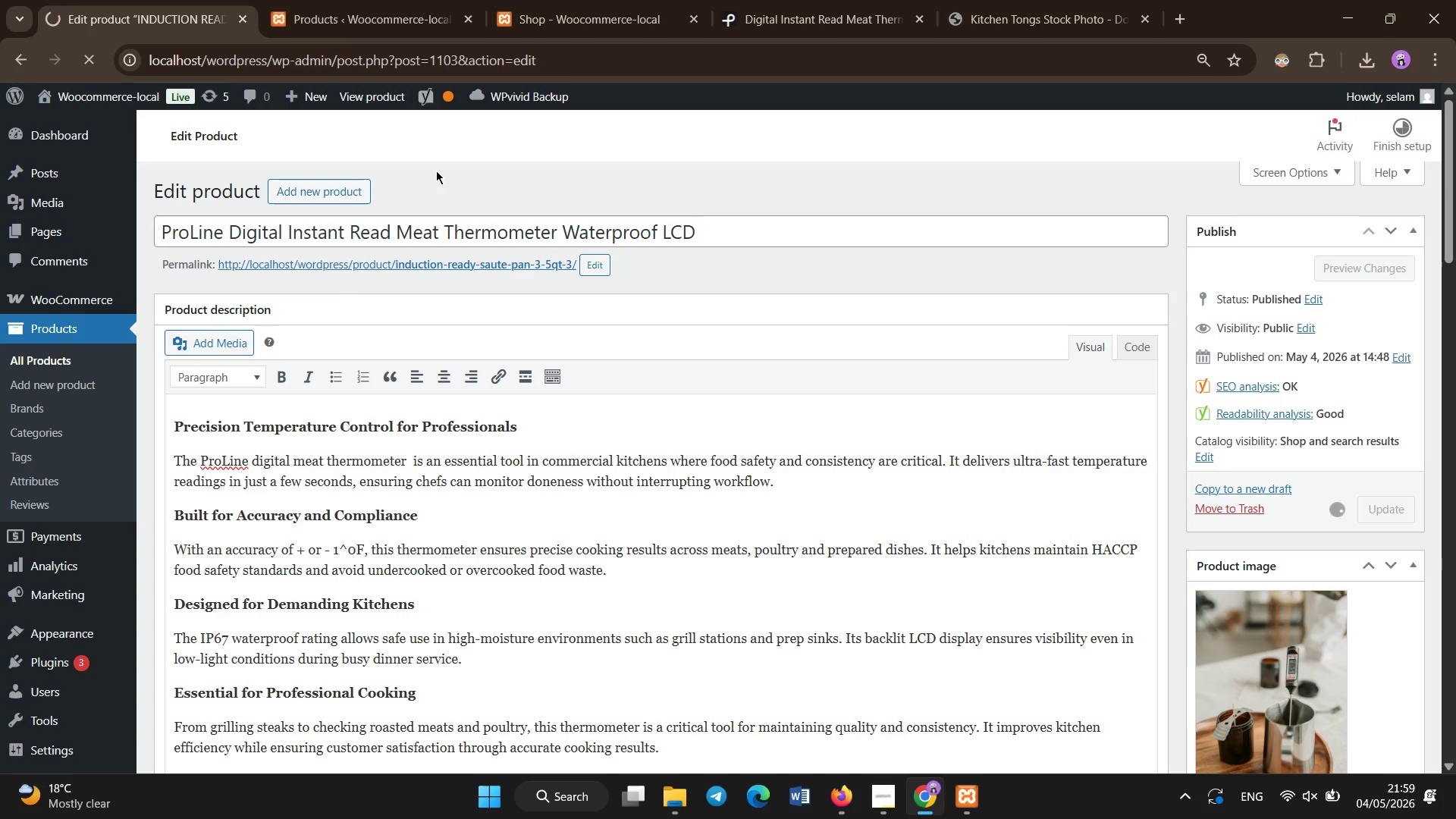 
wait(6.39)
 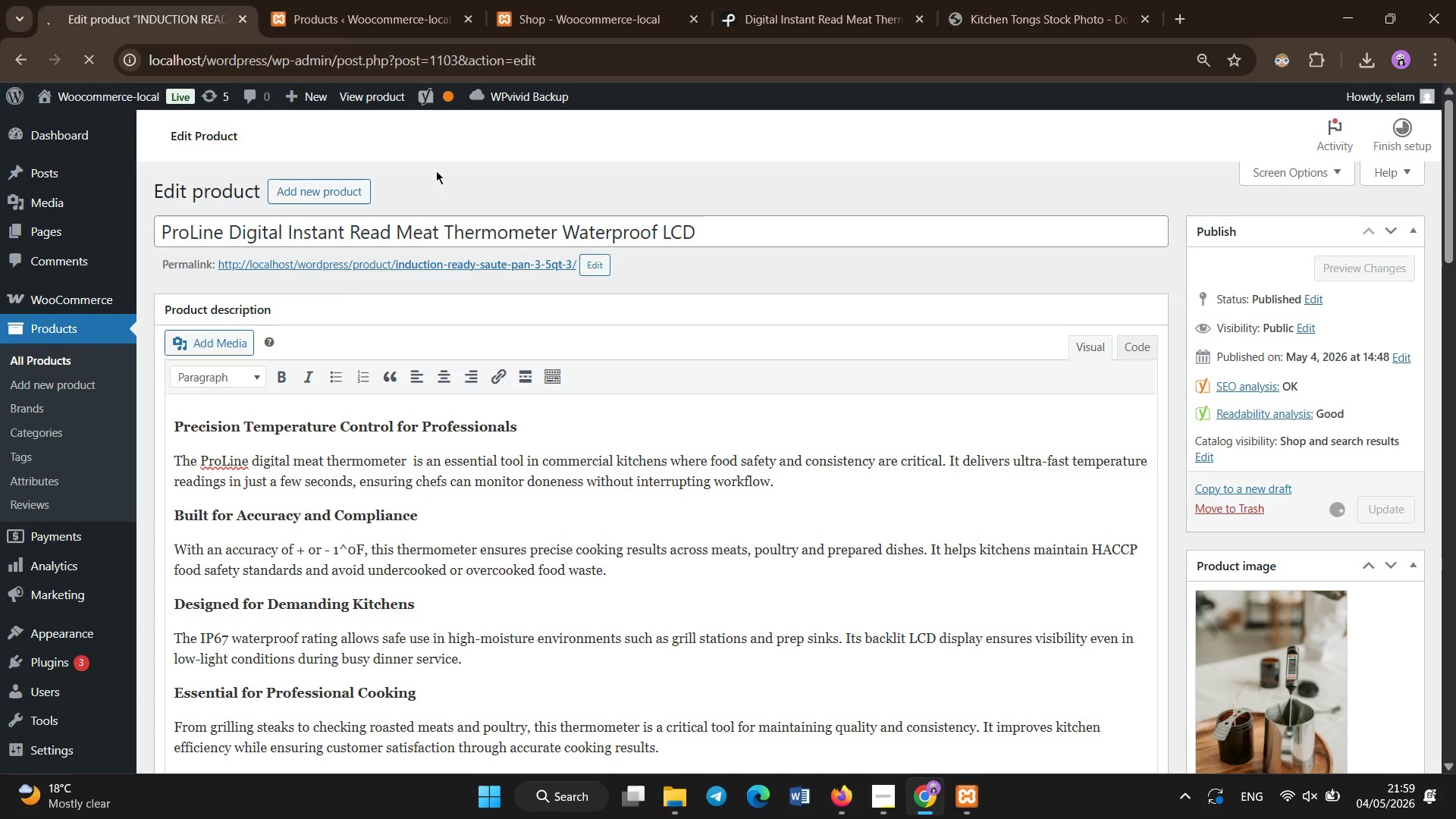 
left_click([886, 787])